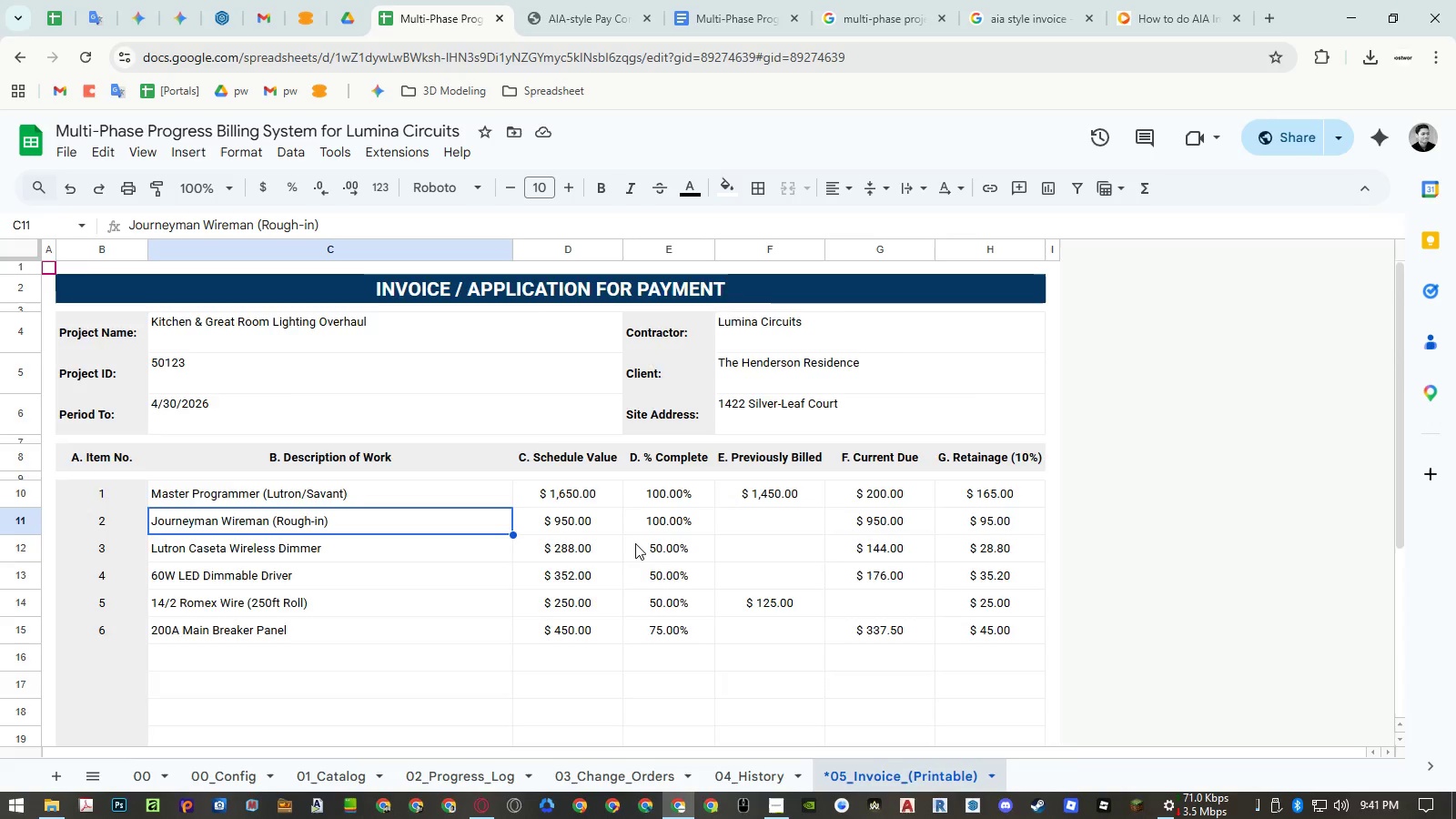 
scroll: coordinate [666, 540], scroll_direction: down, amount: 6.0
 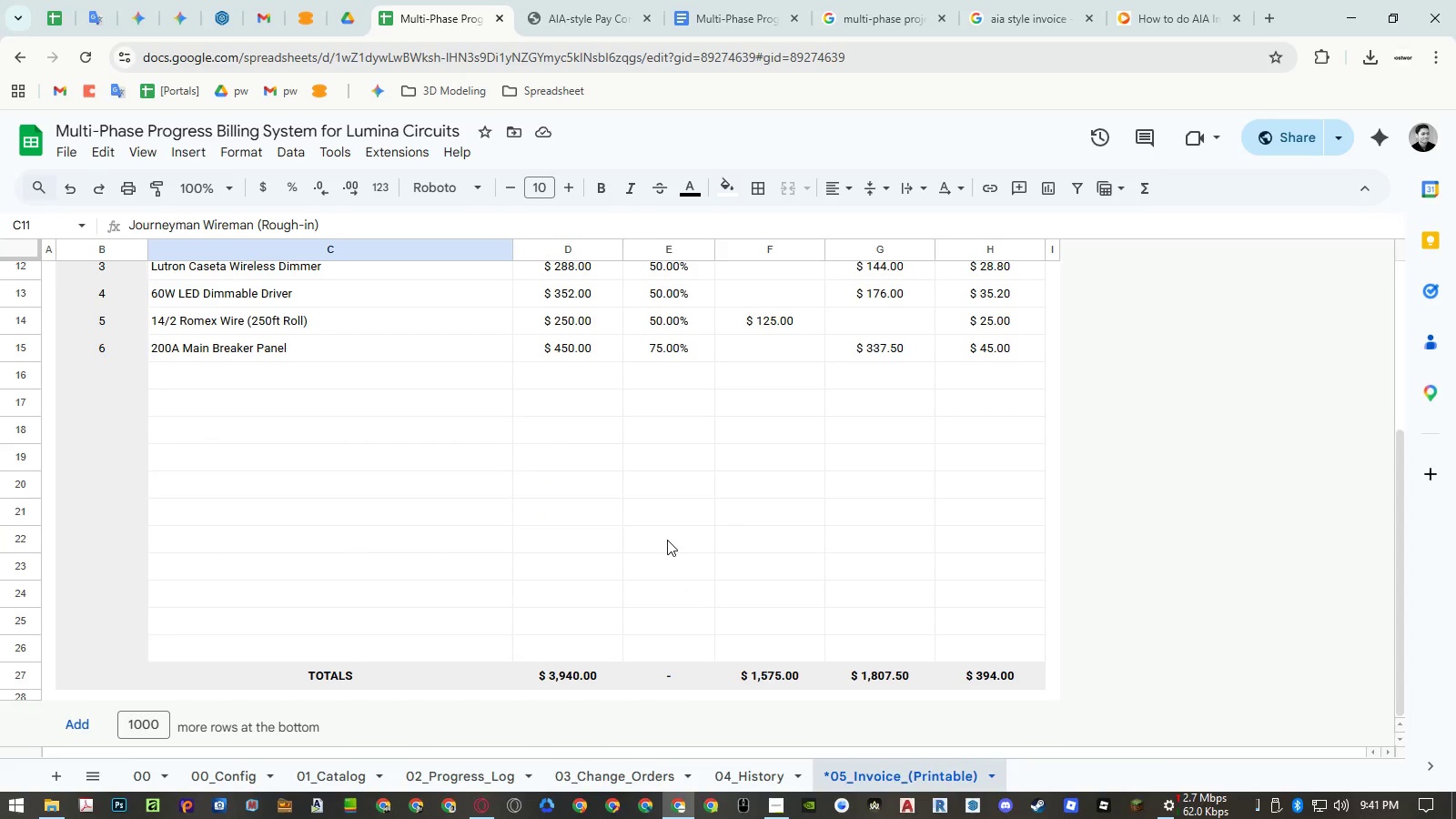 
scroll: coordinate [672, 539], scroll_direction: up, amount: 2.0
 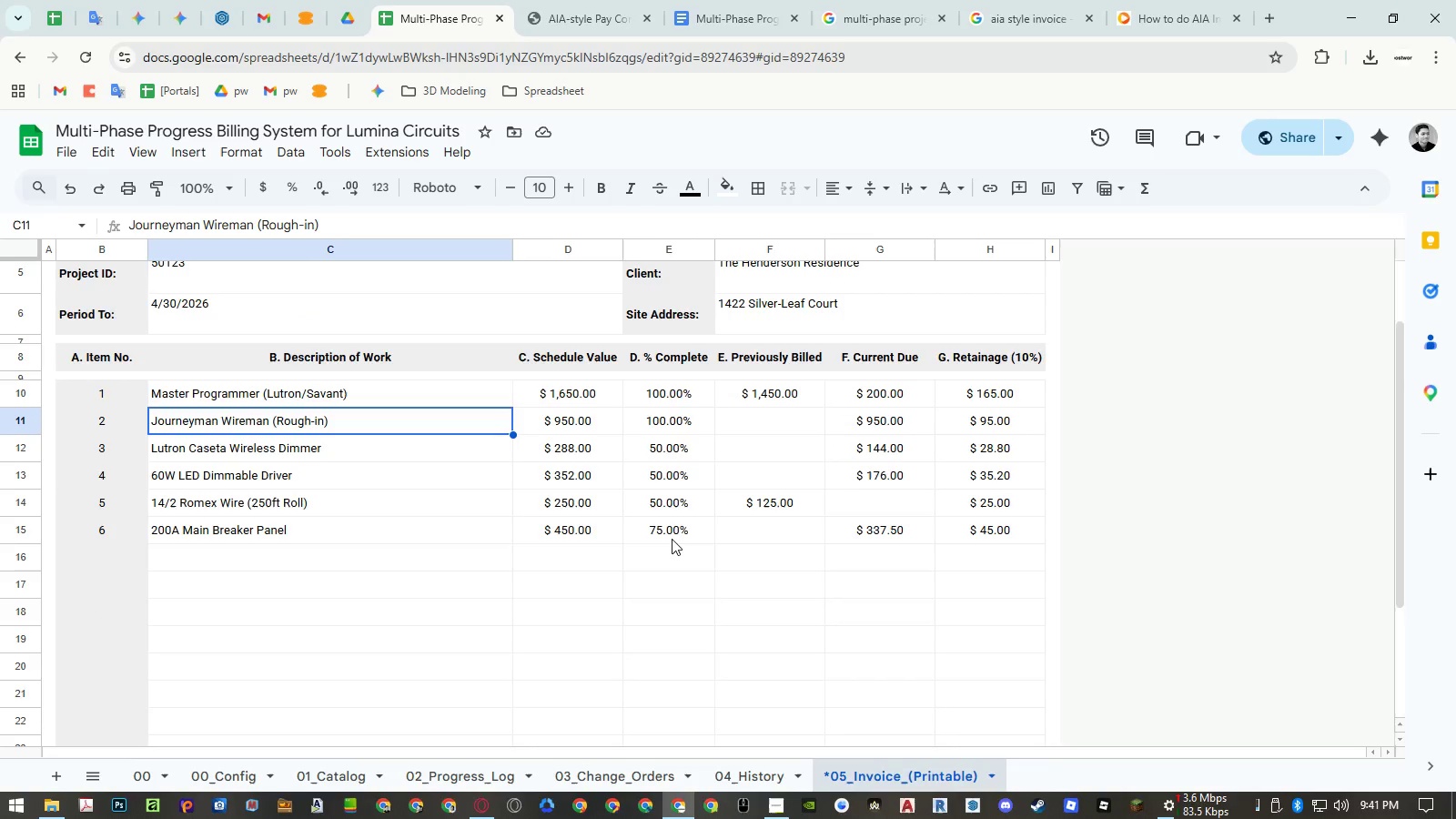 
scroll: coordinate [672, 539], scroll_direction: down, amount: 3.0
 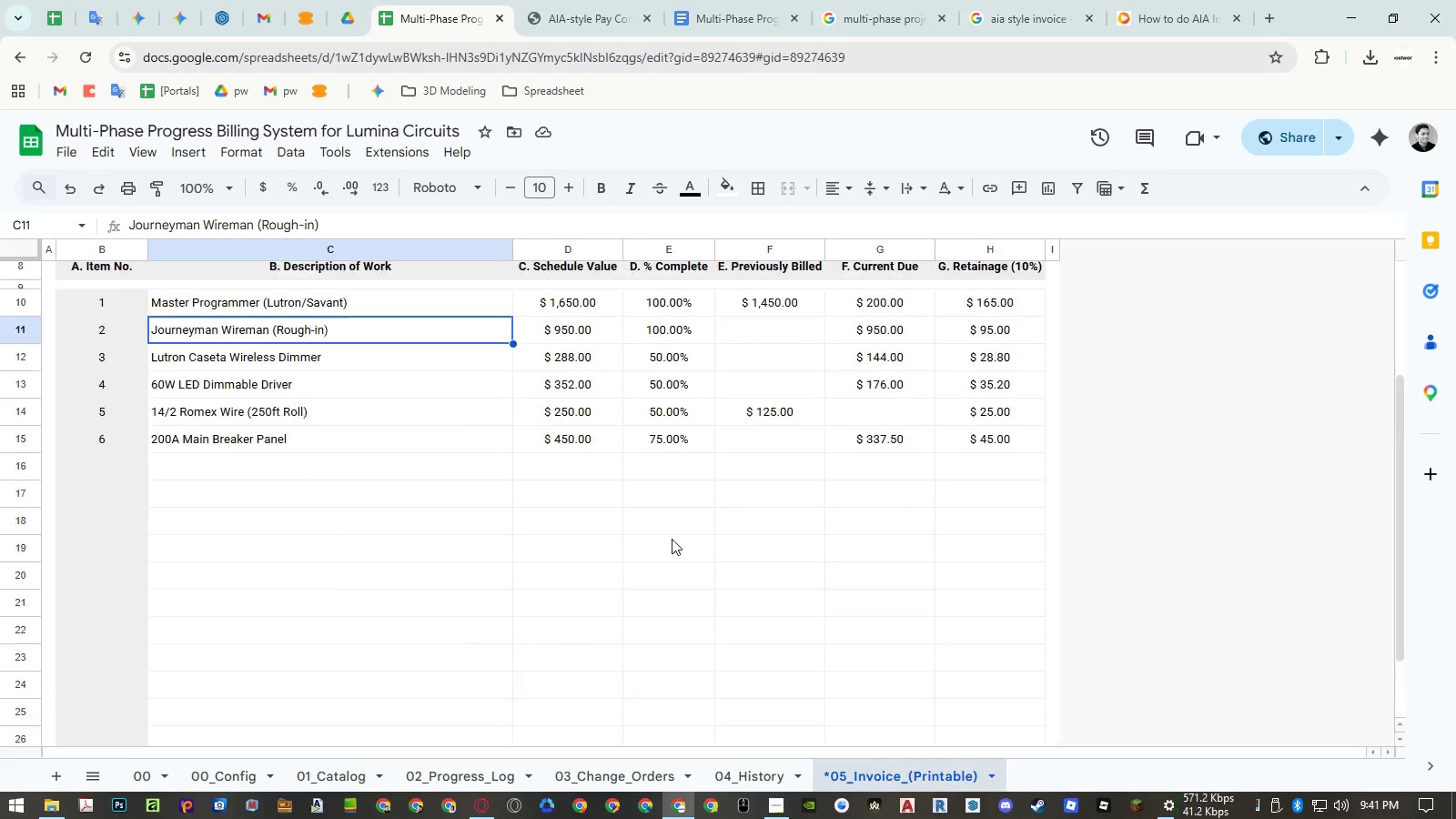 
scroll: coordinate [672, 539], scroll_direction: up, amount: 2.0
 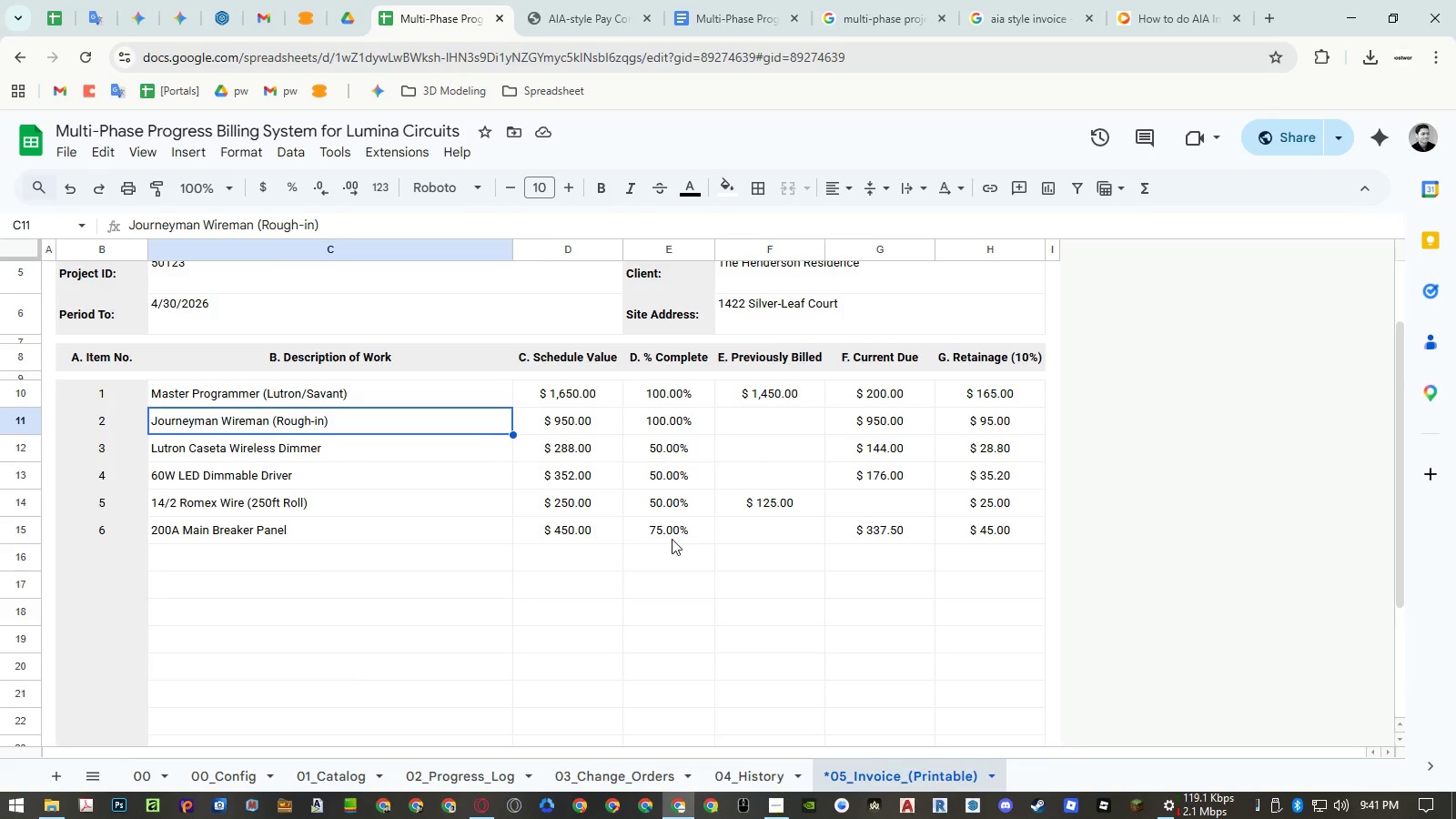 
scroll: coordinate [672, 539], scroll_direction: down, amount: 4.0
 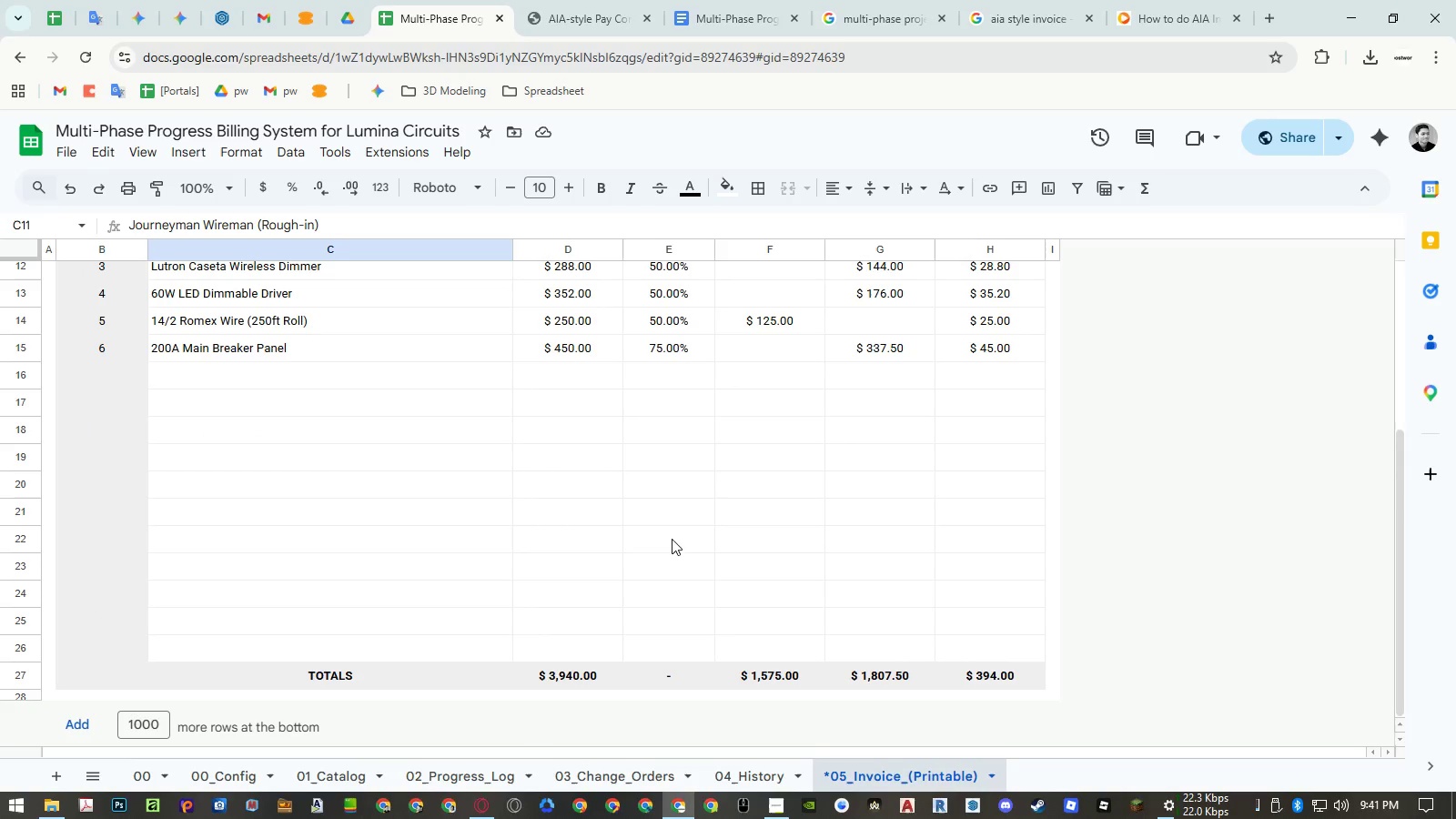 
scroll: coordinate [672, 539], scroll_direction: up, amount: 2.0
 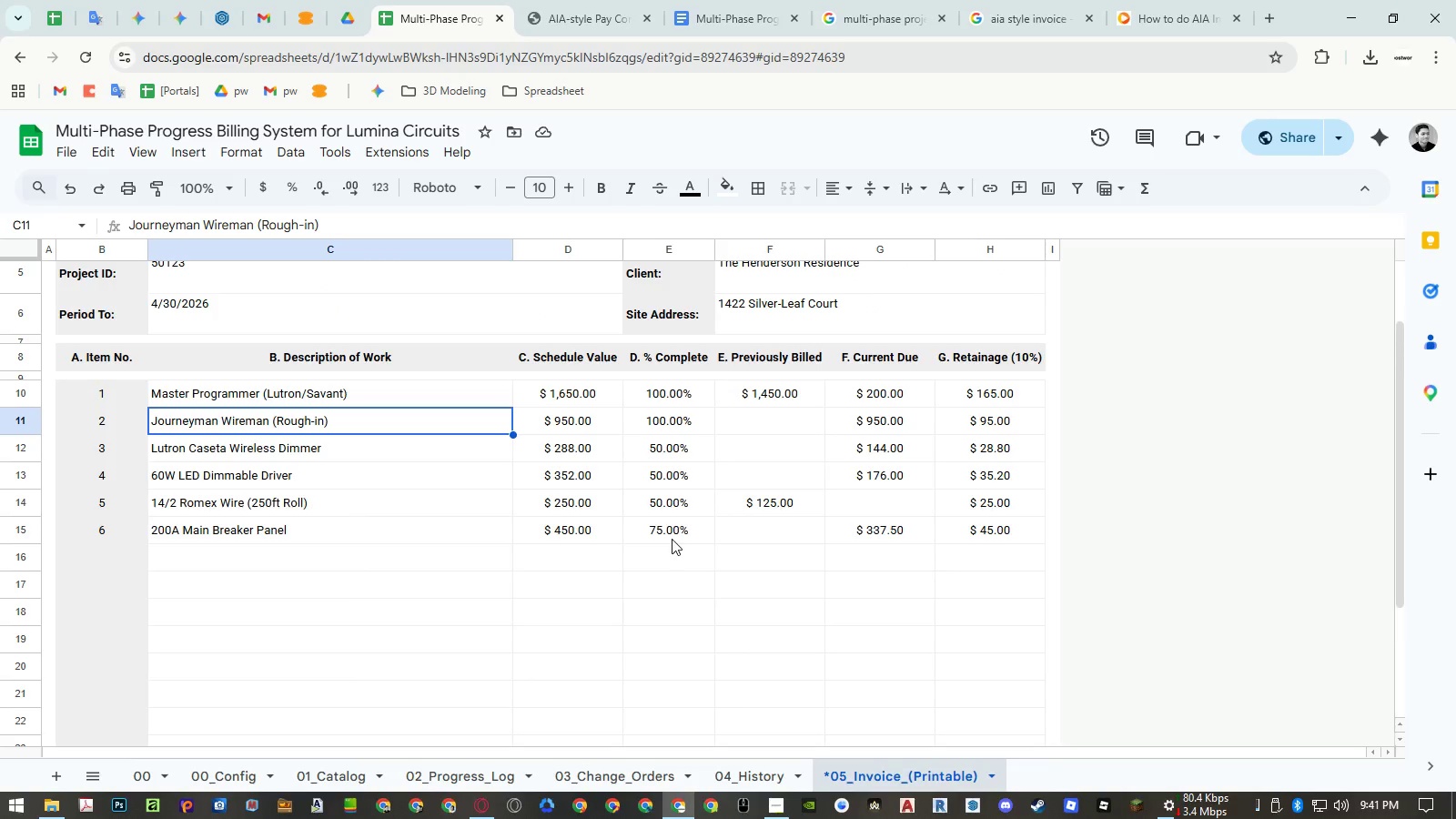 
scroll: coordinate [672, 539], scroll_direction: down, amount: 2.0
 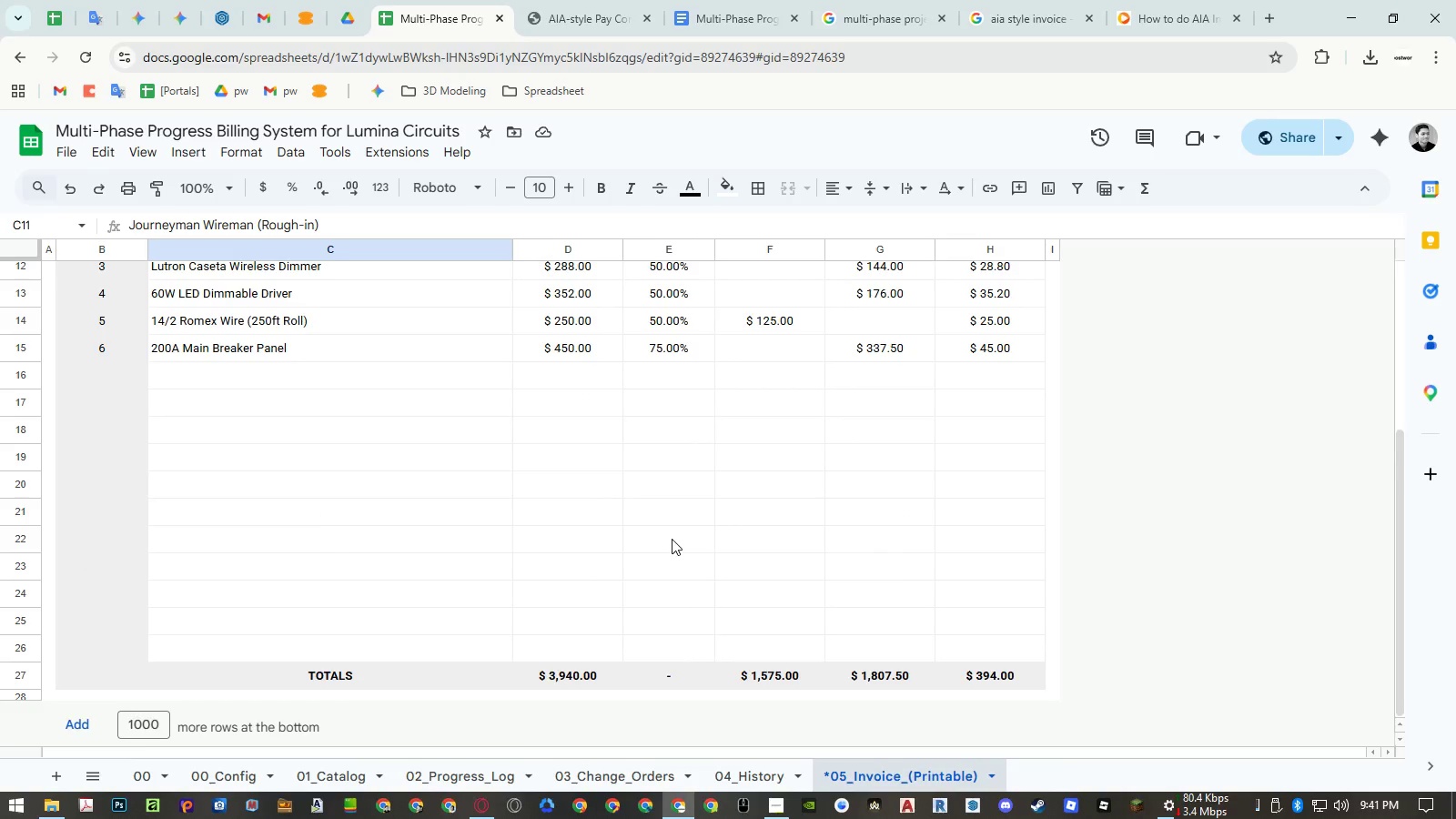 
scroll: coordinate [672, 539], scroll_direction: up, amount: 5.0
 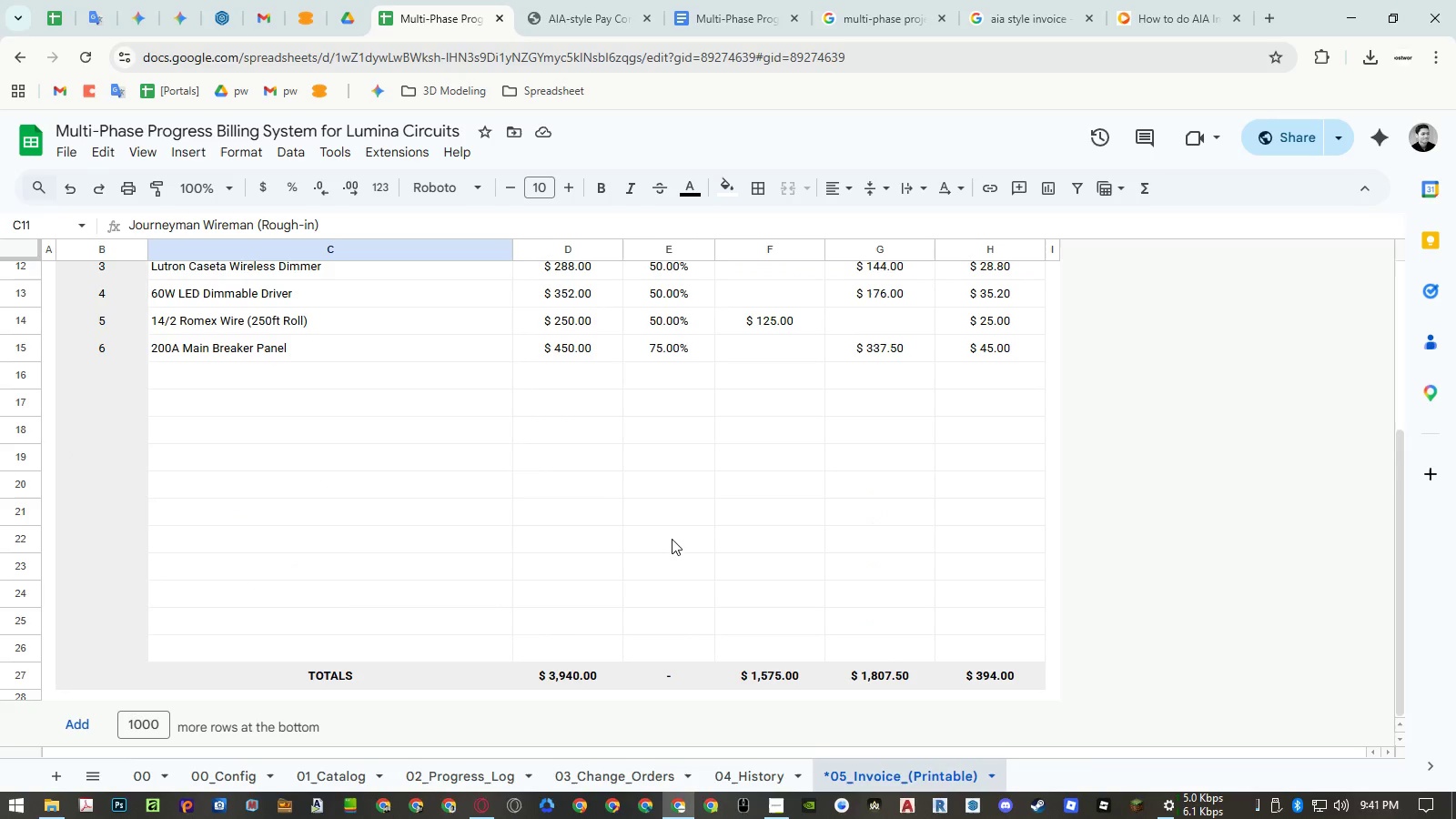 
scroll: coordinate [672, 539], scroll_direction: down, amount: 6.0
 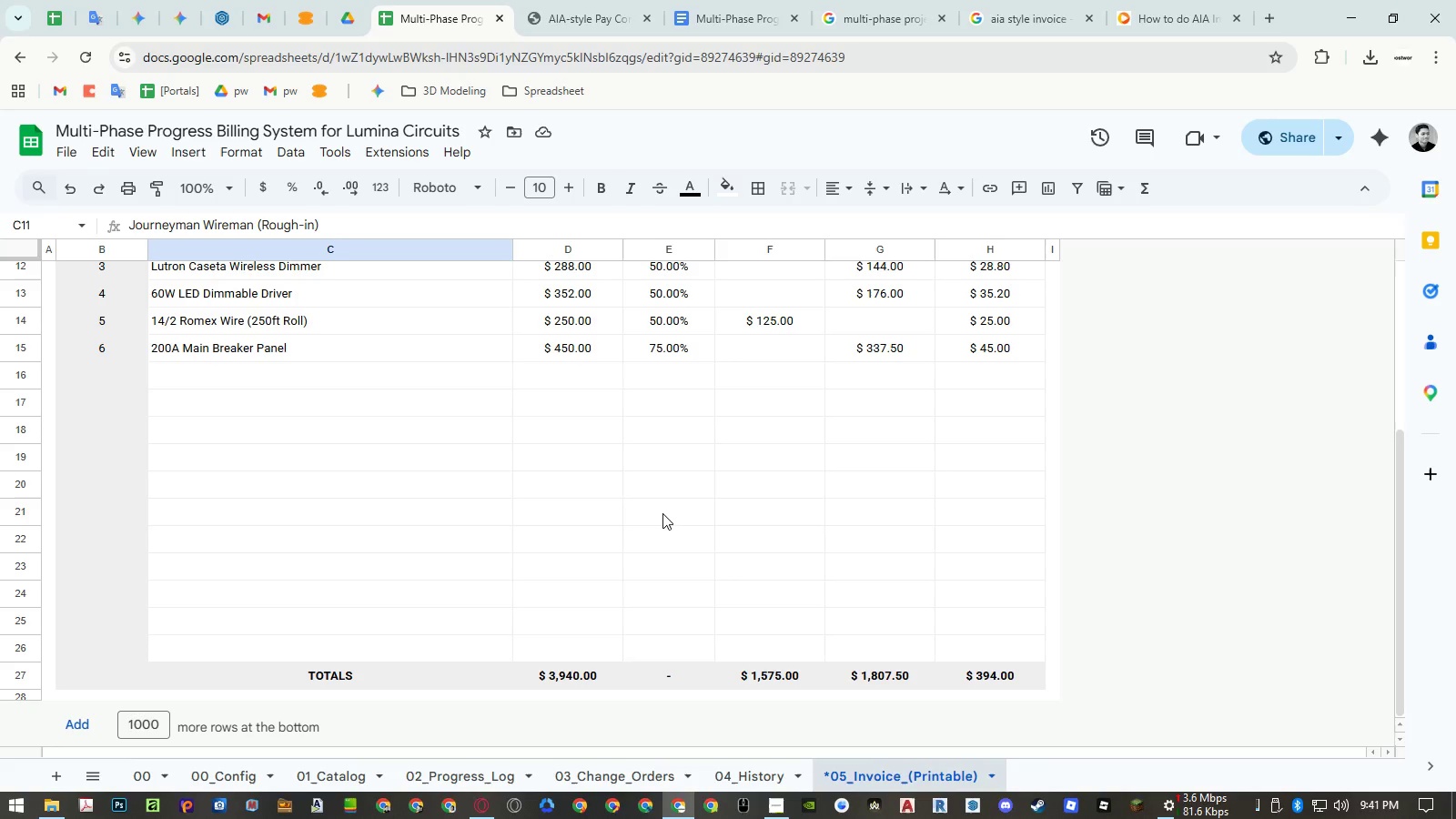 
scroll: coordinate [662, 513], scroll_direction: up, amount: 5.0
 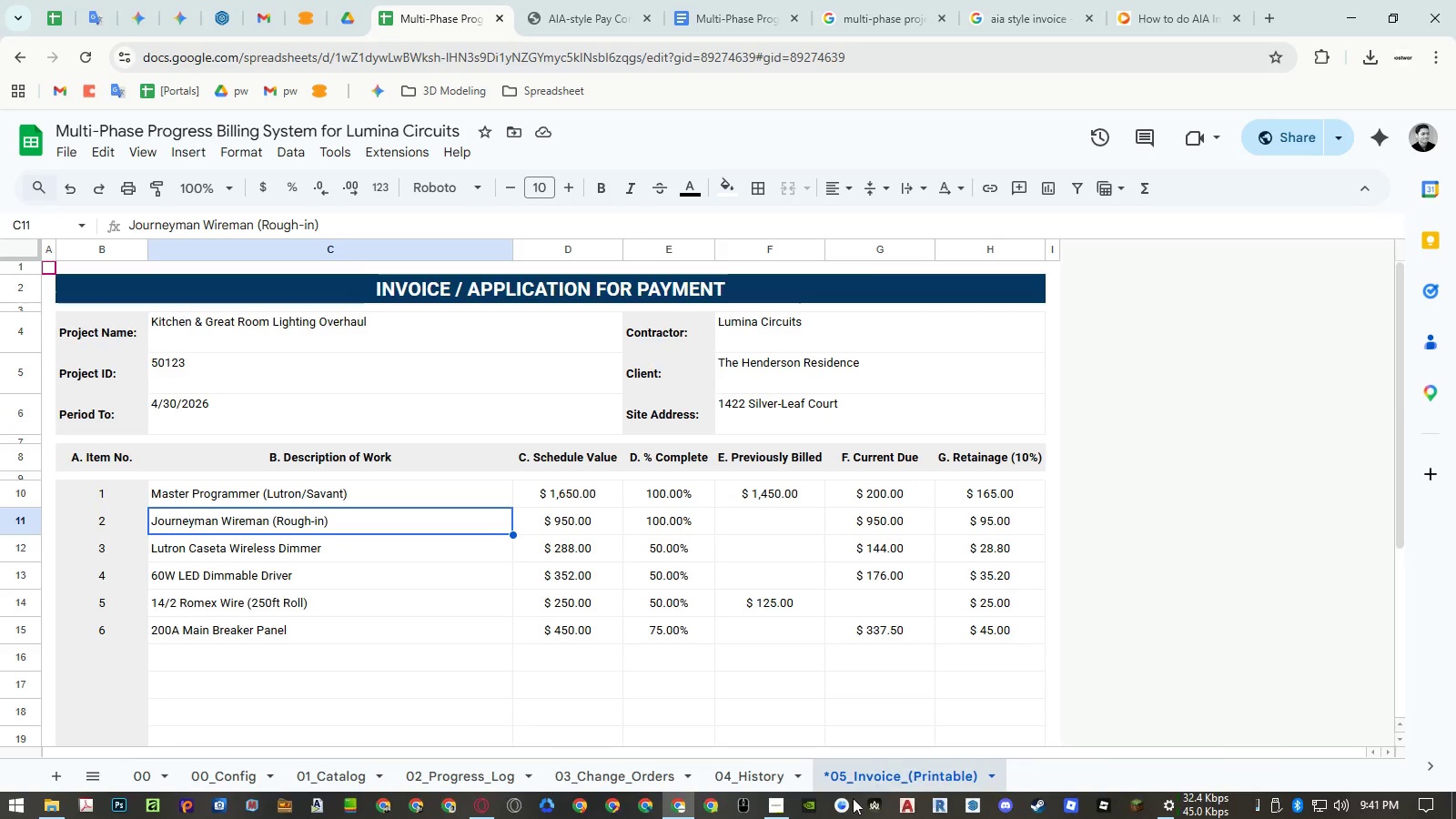 
left_click([778, 814])